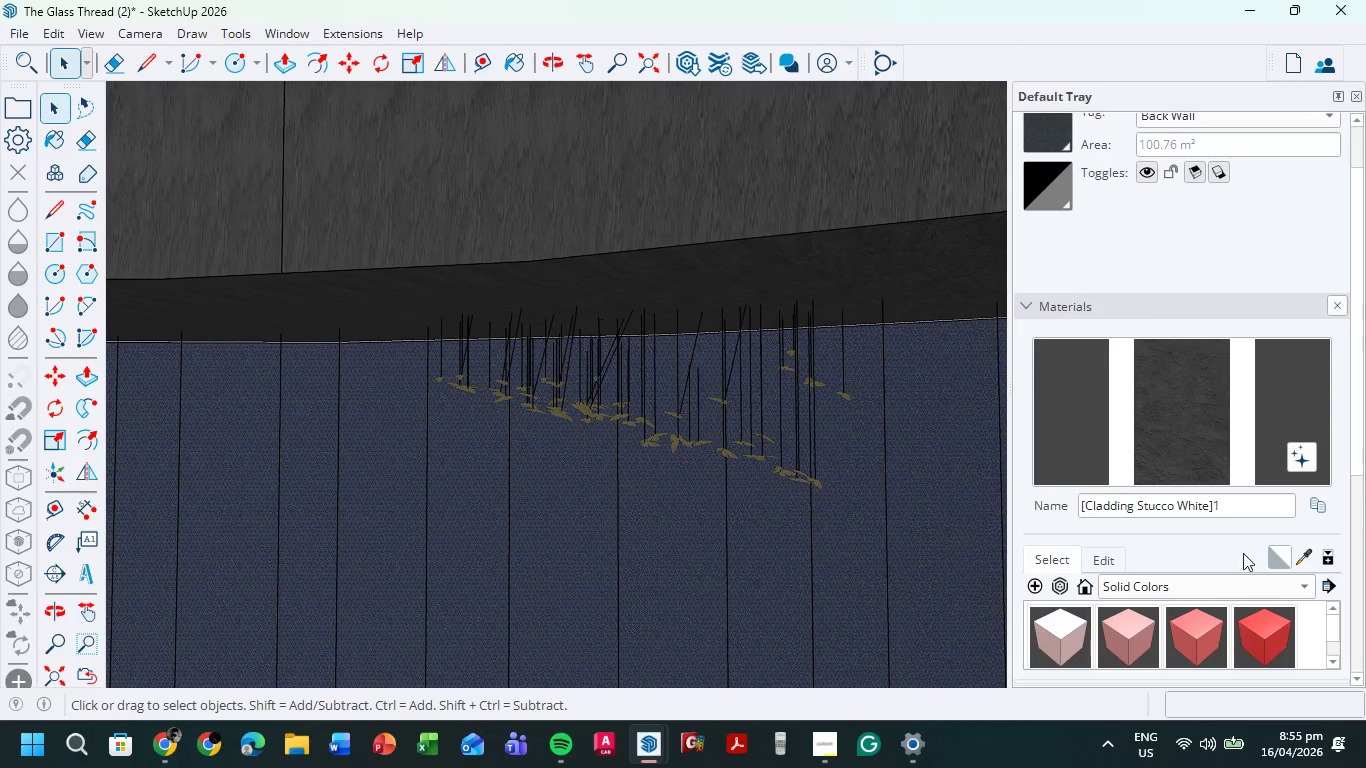 
scroll: coordinate [1204, 525], scroll_direction: down, amount: 3.0
 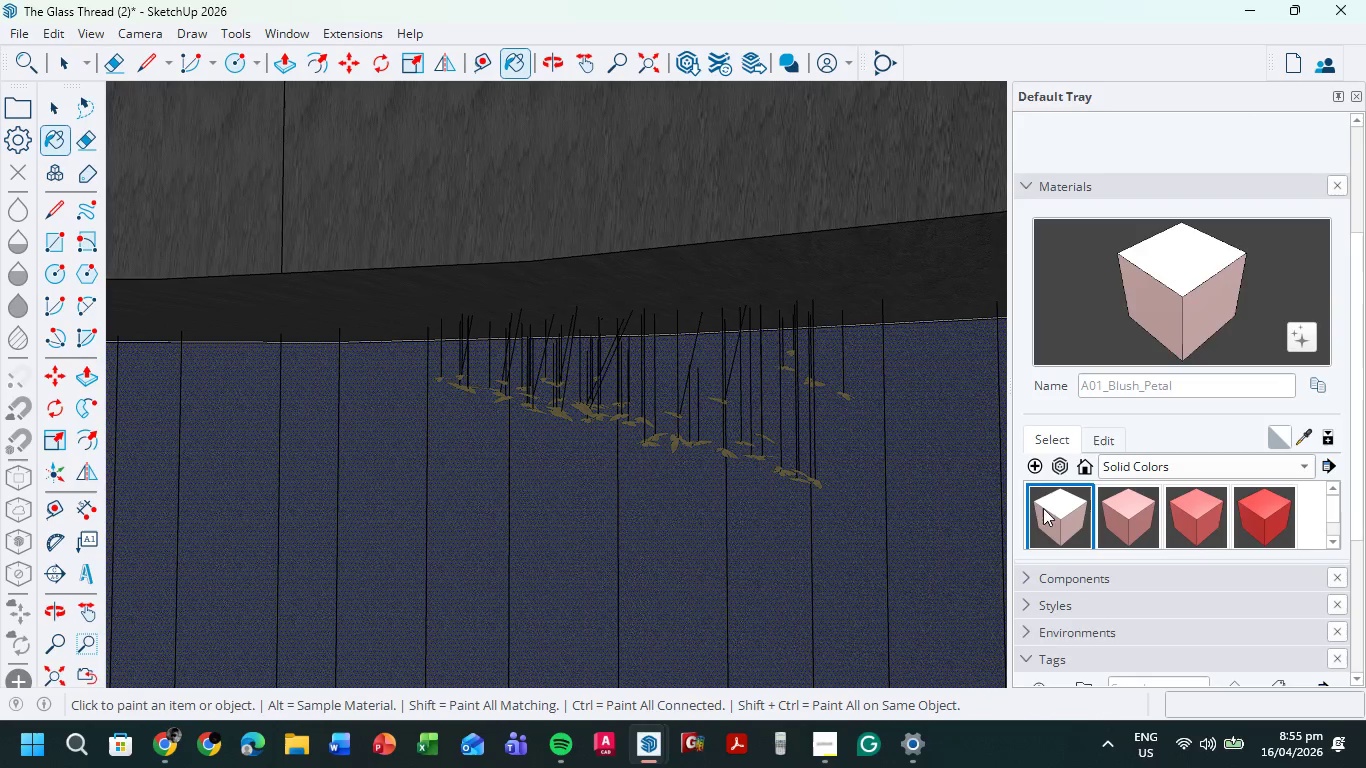 
double_click([933, 445])
 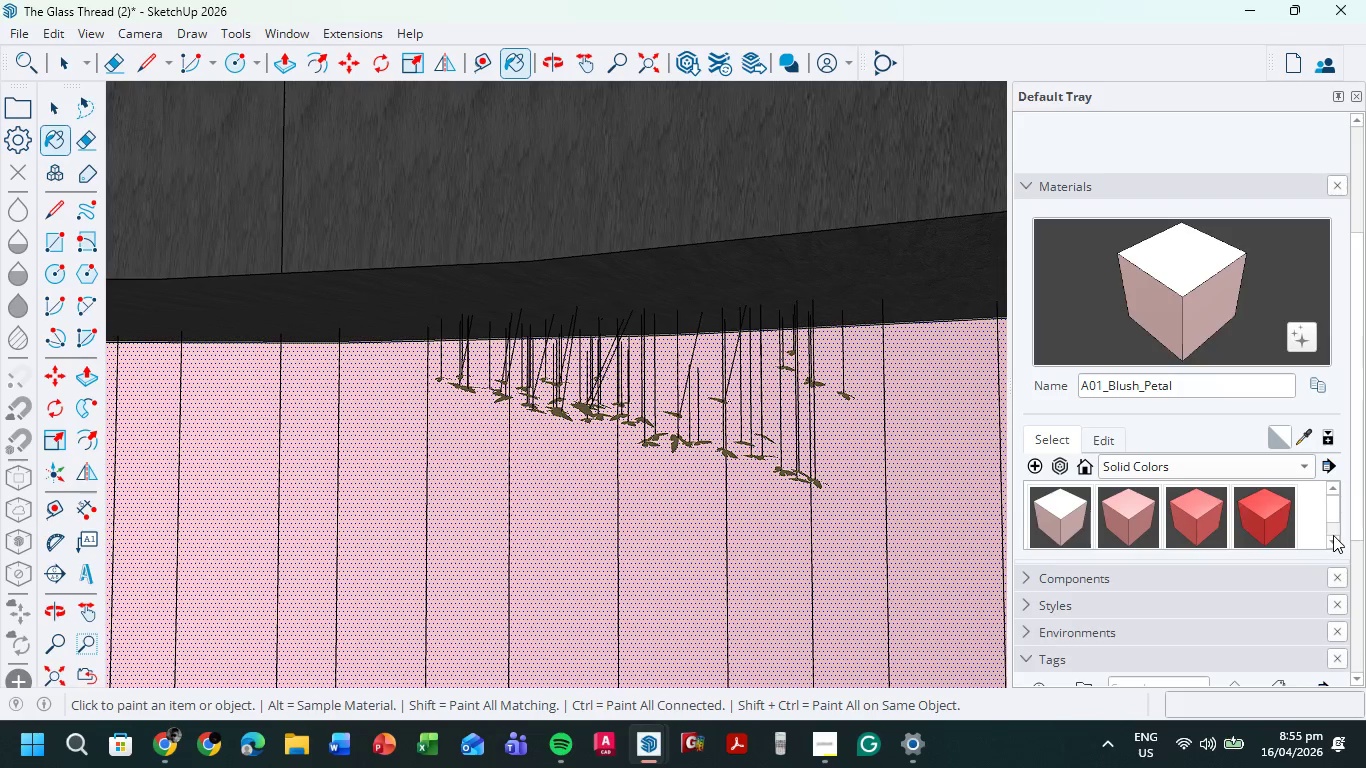 
double_click([1335, 538])
 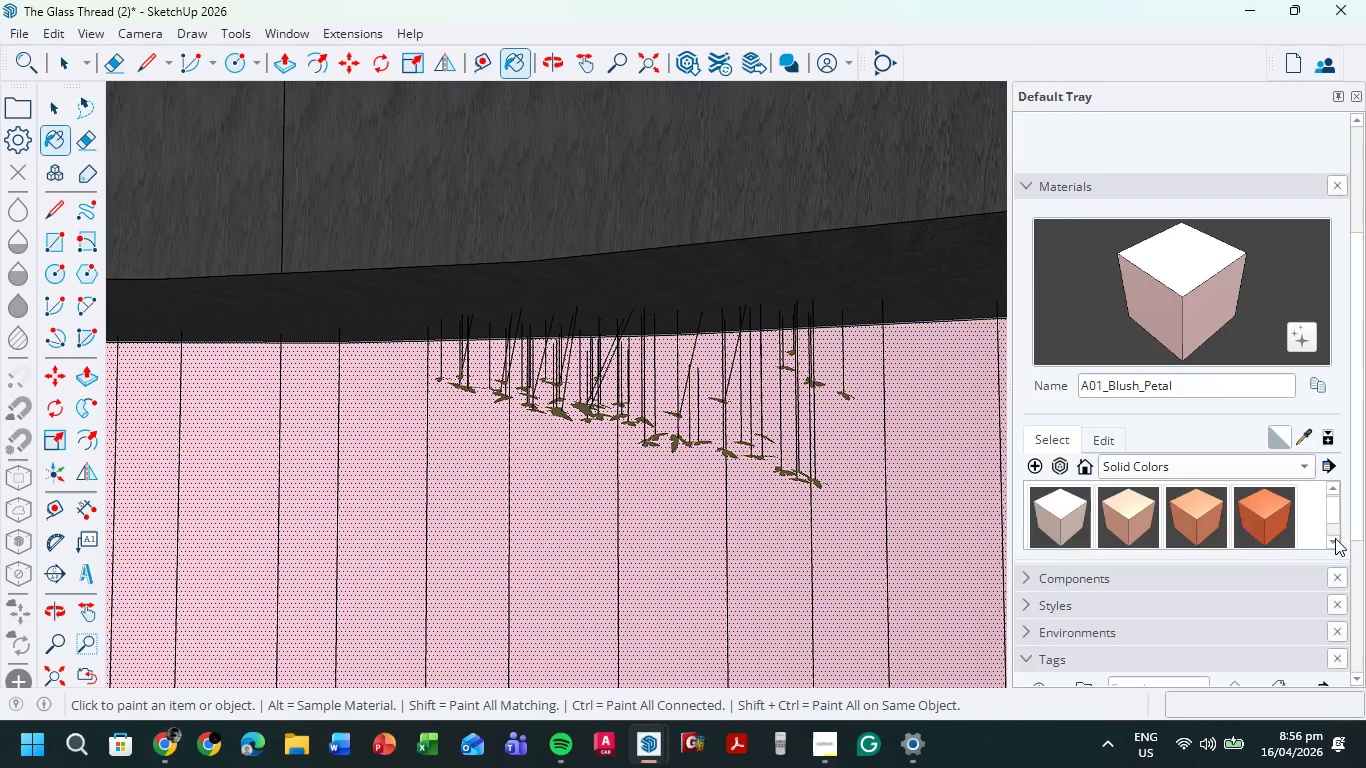 
triple_click([1335, 538])
 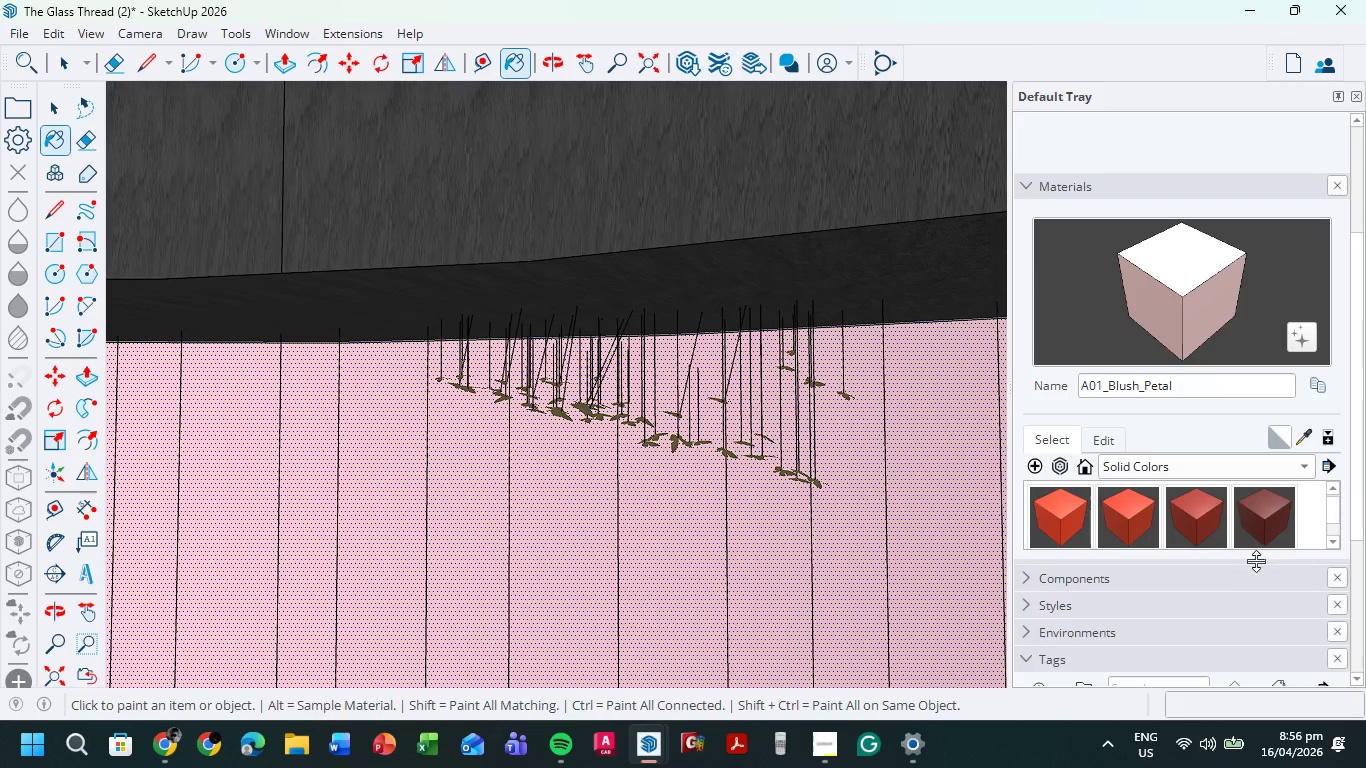 
left_click([1256, 565])
 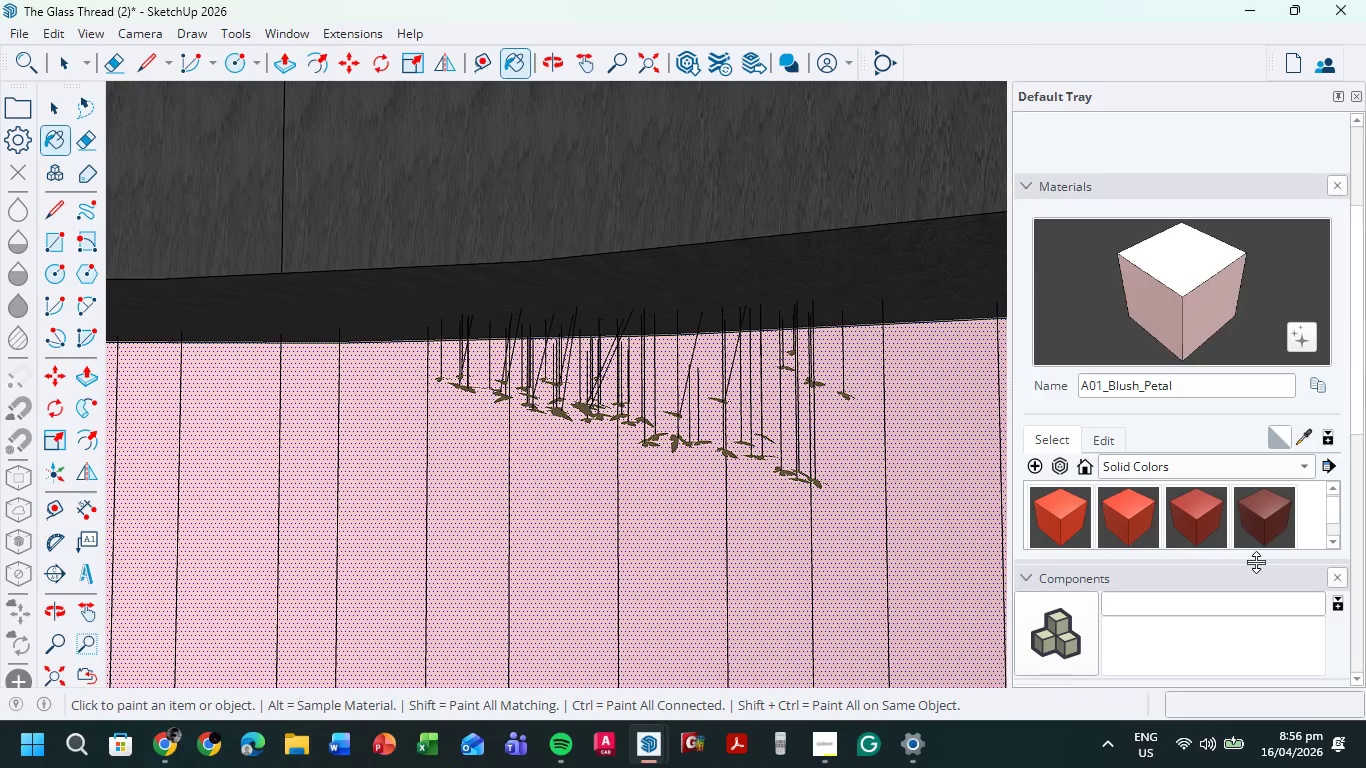 
left_click_drag(start_coordinate=[1256, 562], to_coordinate=[1246, 618])
 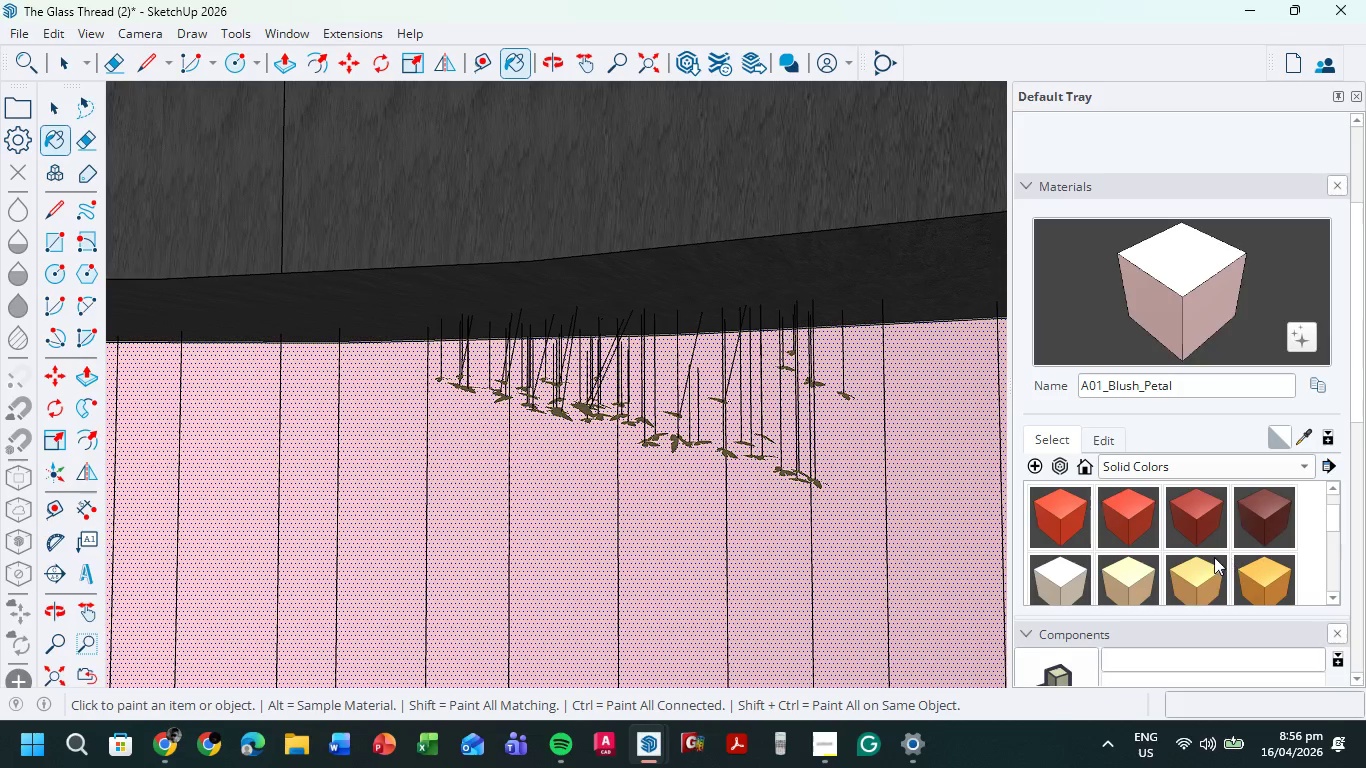 
scroll: coordinate [1197, 579], scroll_direction: down, amount: 3.0
 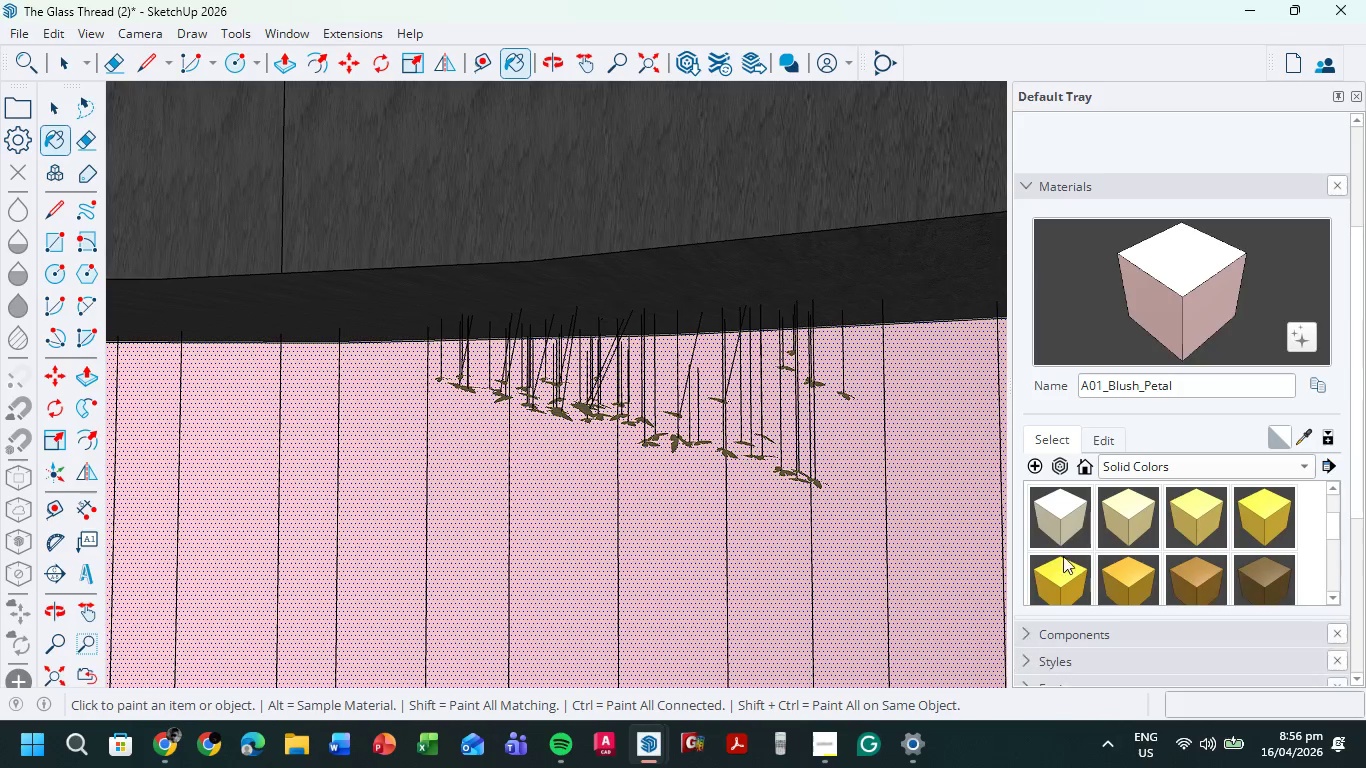 
double_click([1062, 510])
 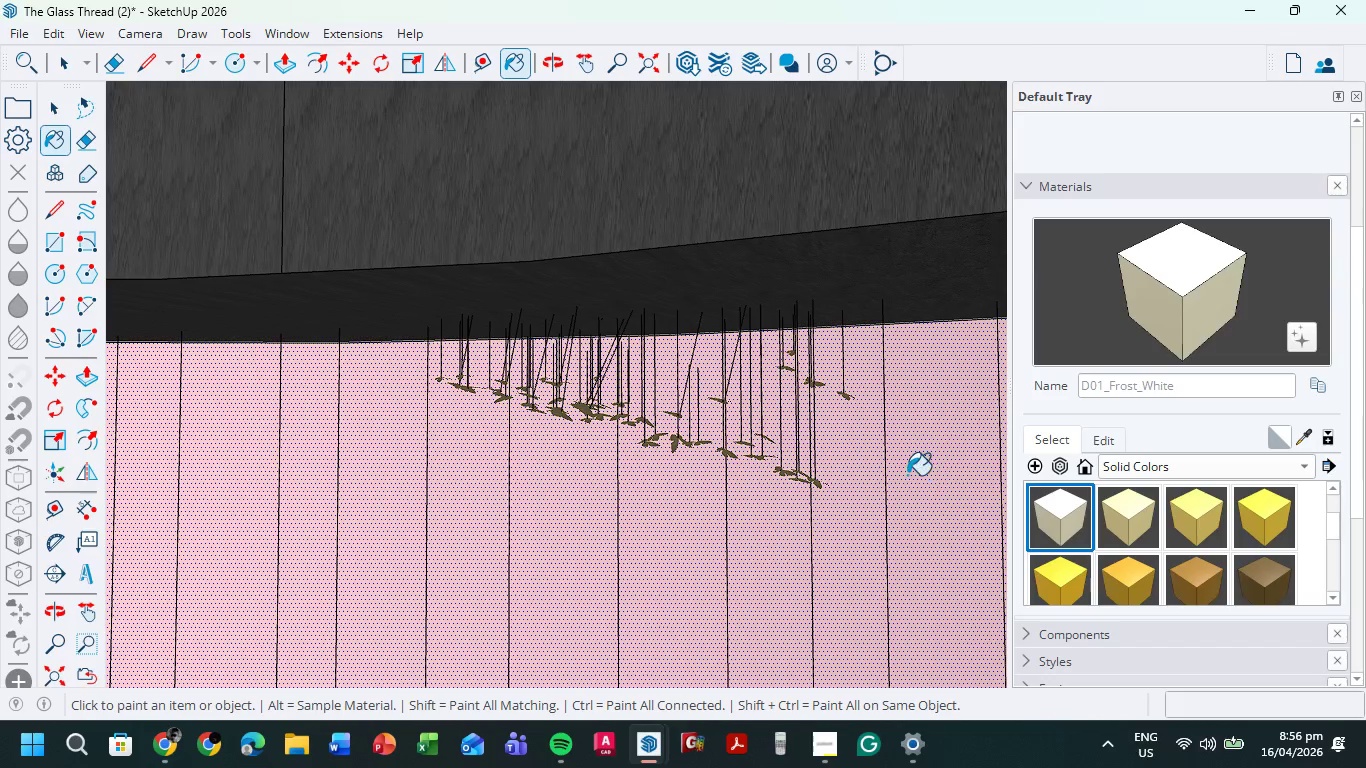 
triple_click([907, 475])
 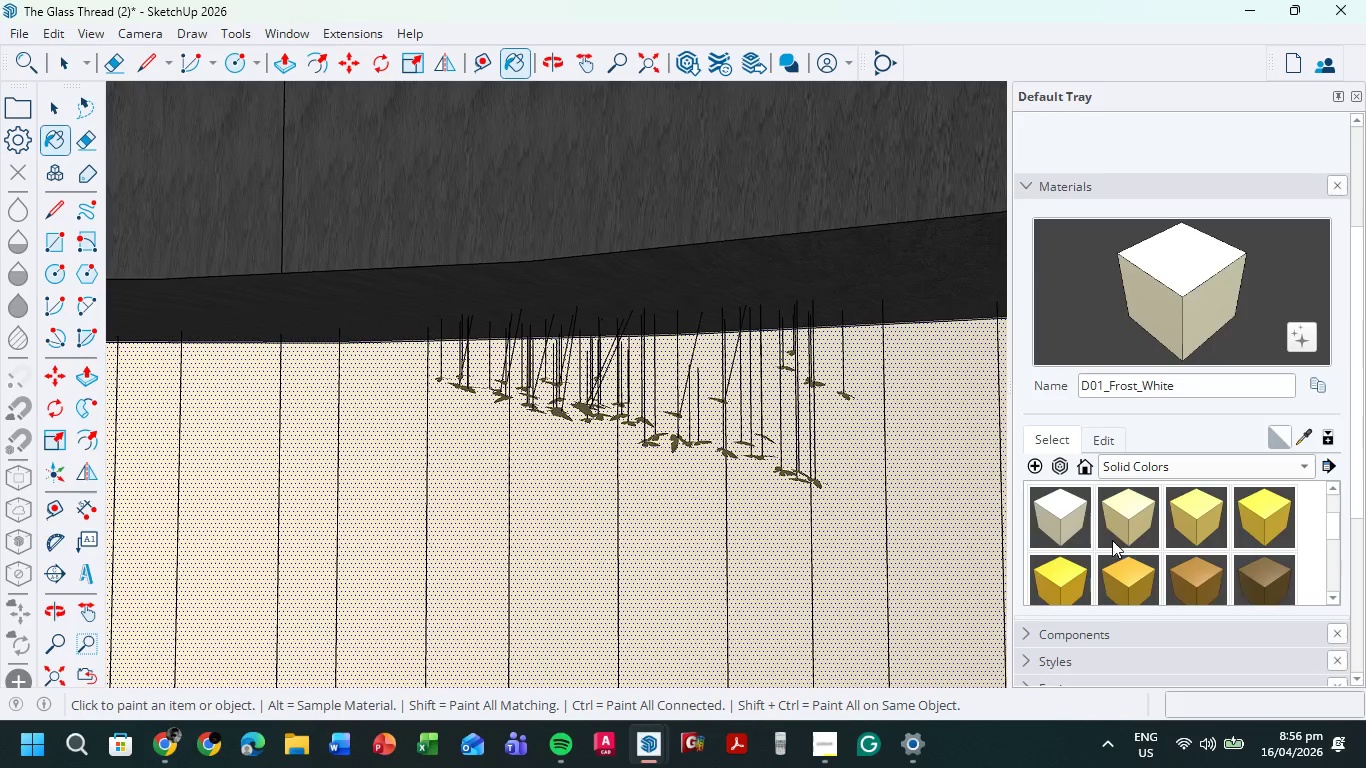 
scroll: coordinate [1217, 523], scroll_direction: up, amount: 9.0
 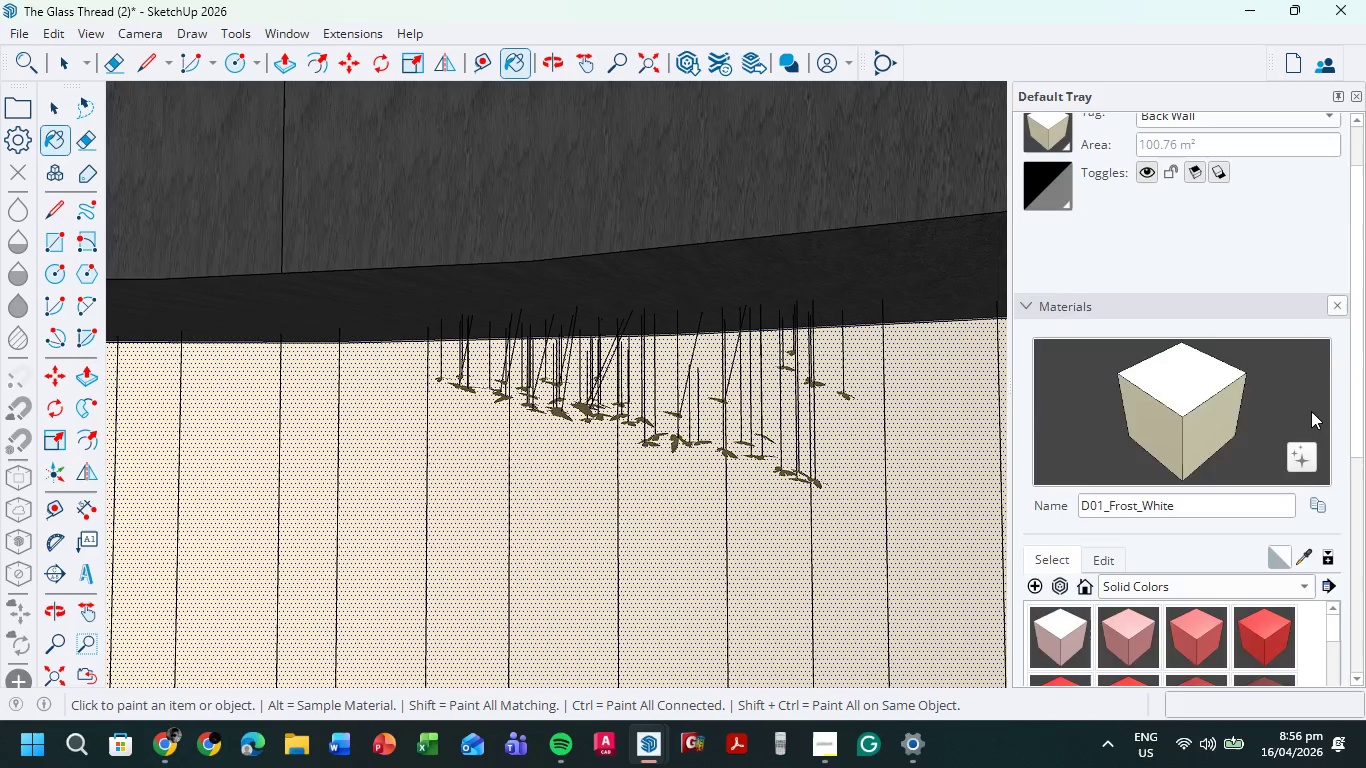 
scroll: coordinate [1226, 427], scroll_direction: down, amount: 21.0
 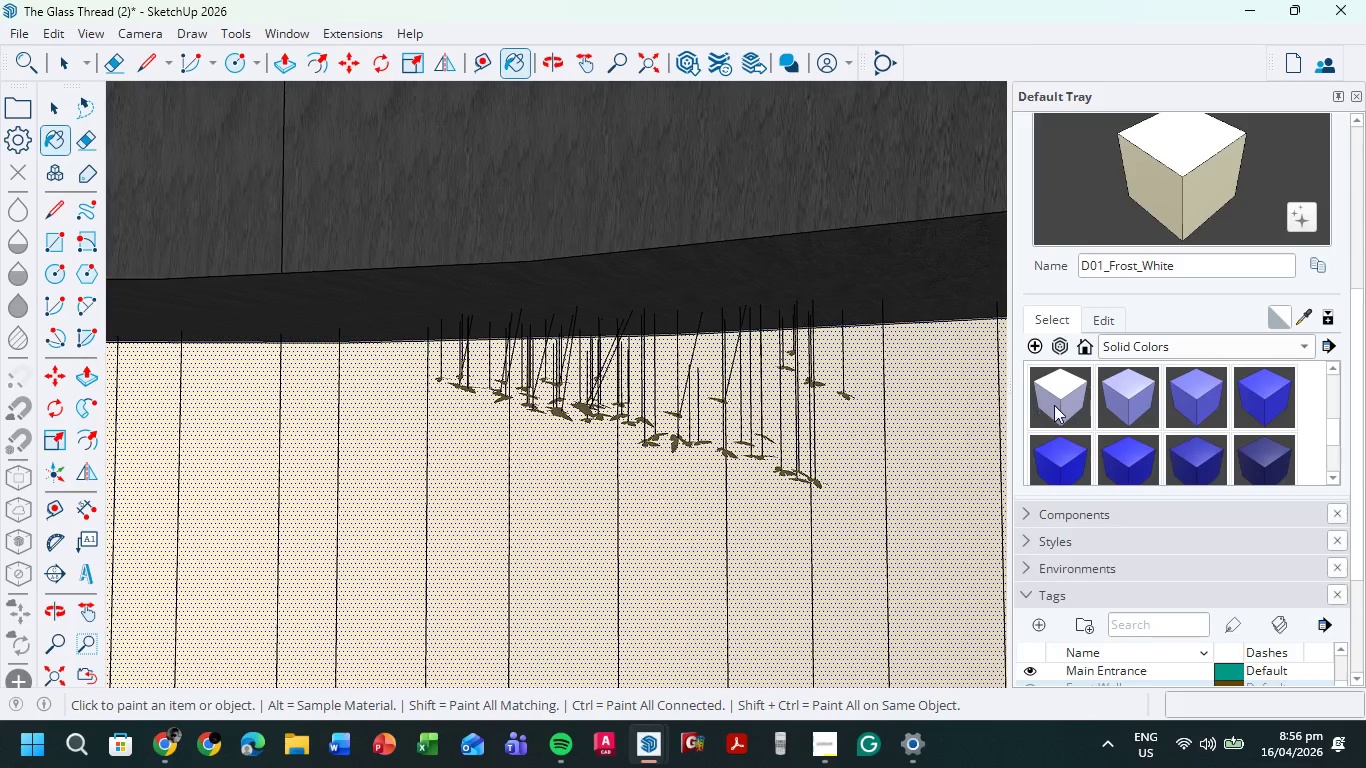 
left_click([1057, 392])
 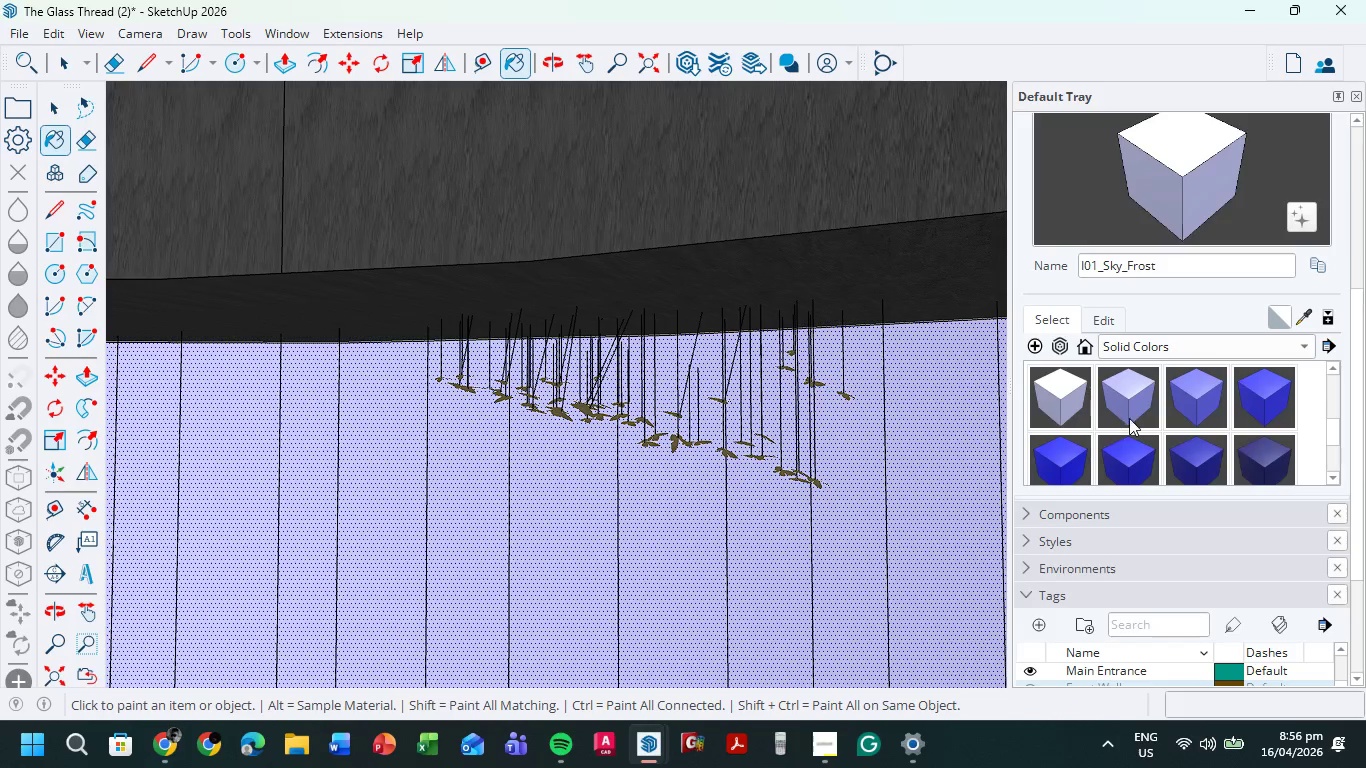 
scroll: coordinate [1134, 417], scroll_direction: down, amount: 11.0
 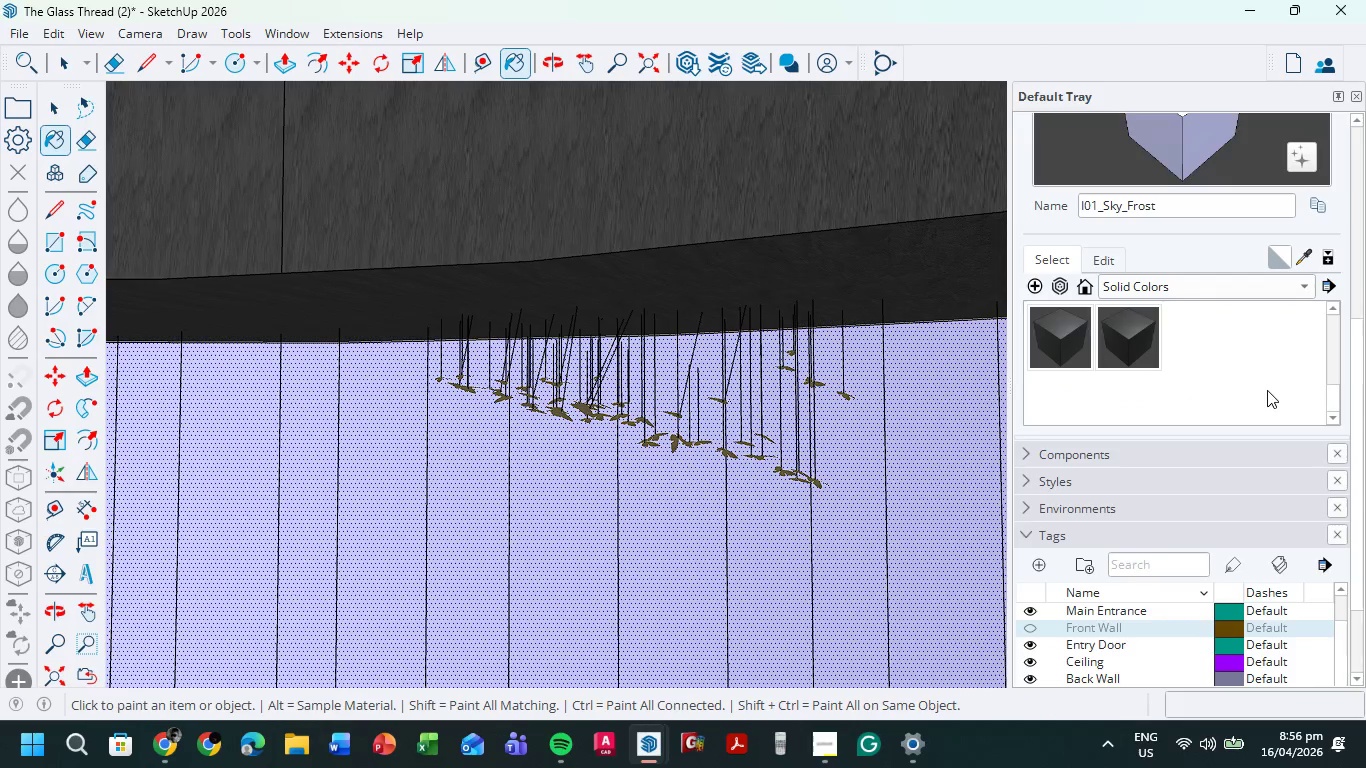 
scroll: coordinate [1142, 353], scroll_direction: up, amount: 2.0
 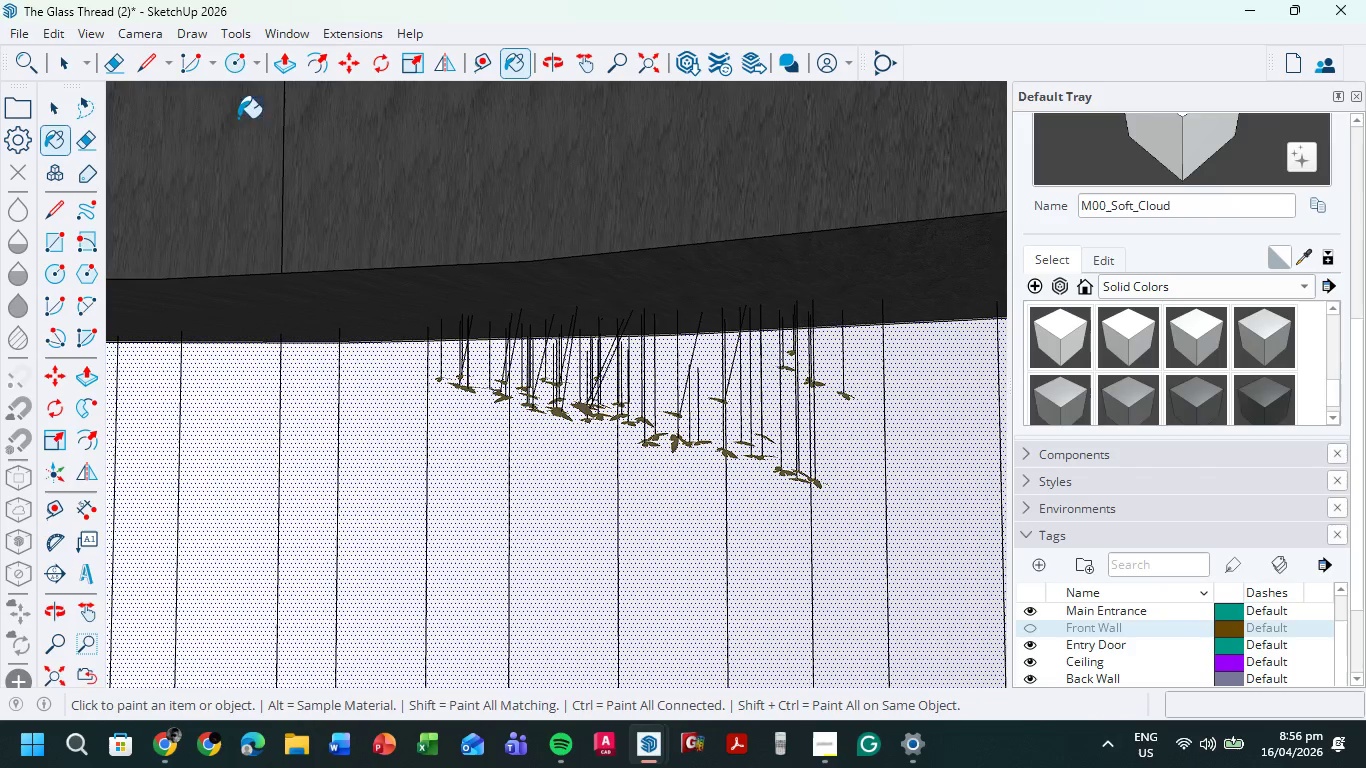 
left_click([78, 57])
 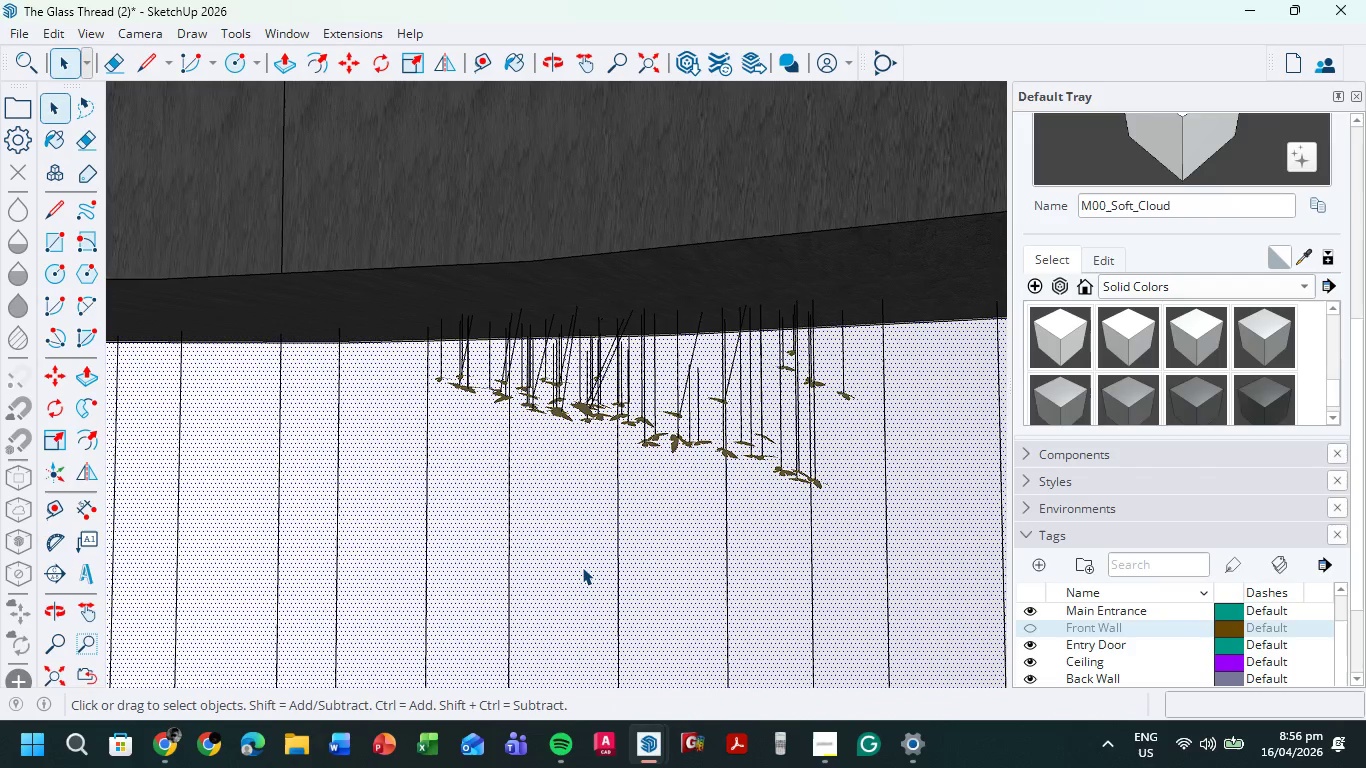 
double_click([582, 567])
 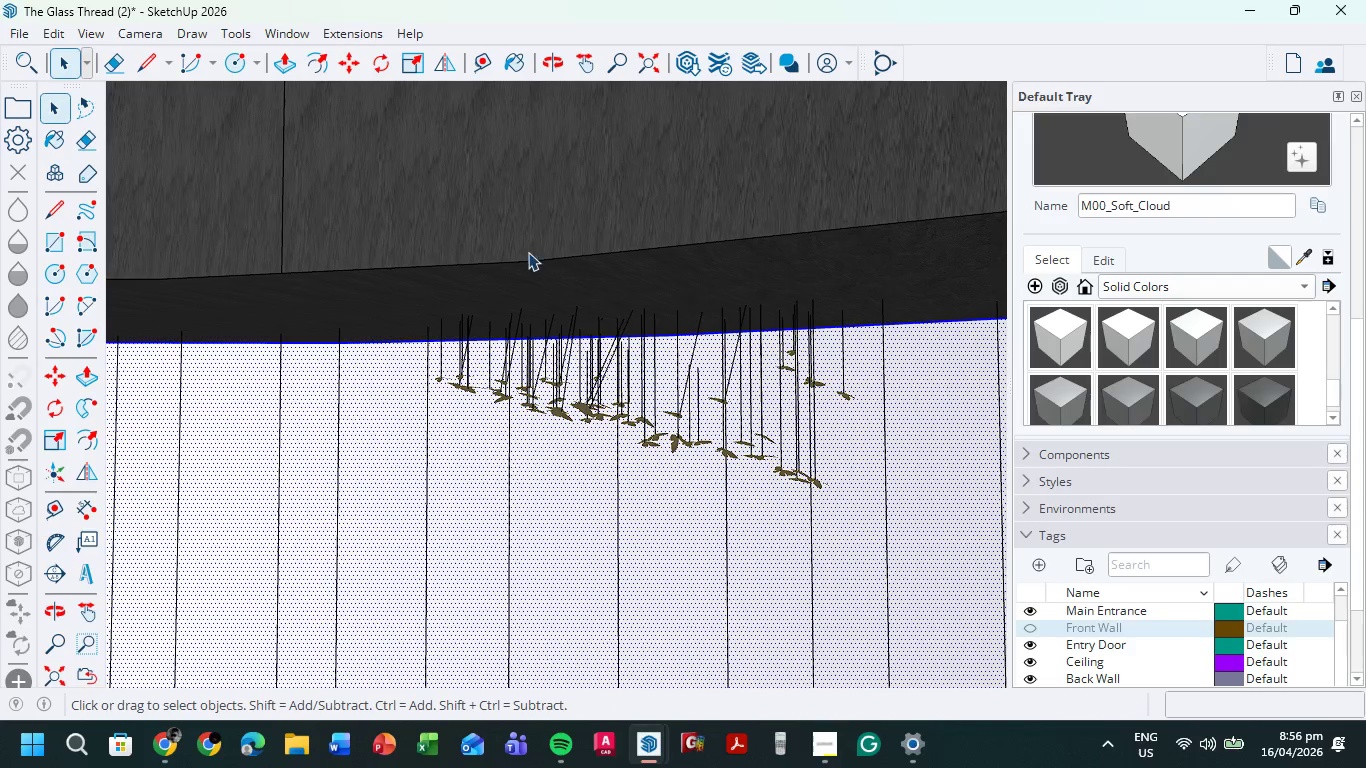 
left_click([533, 244])
 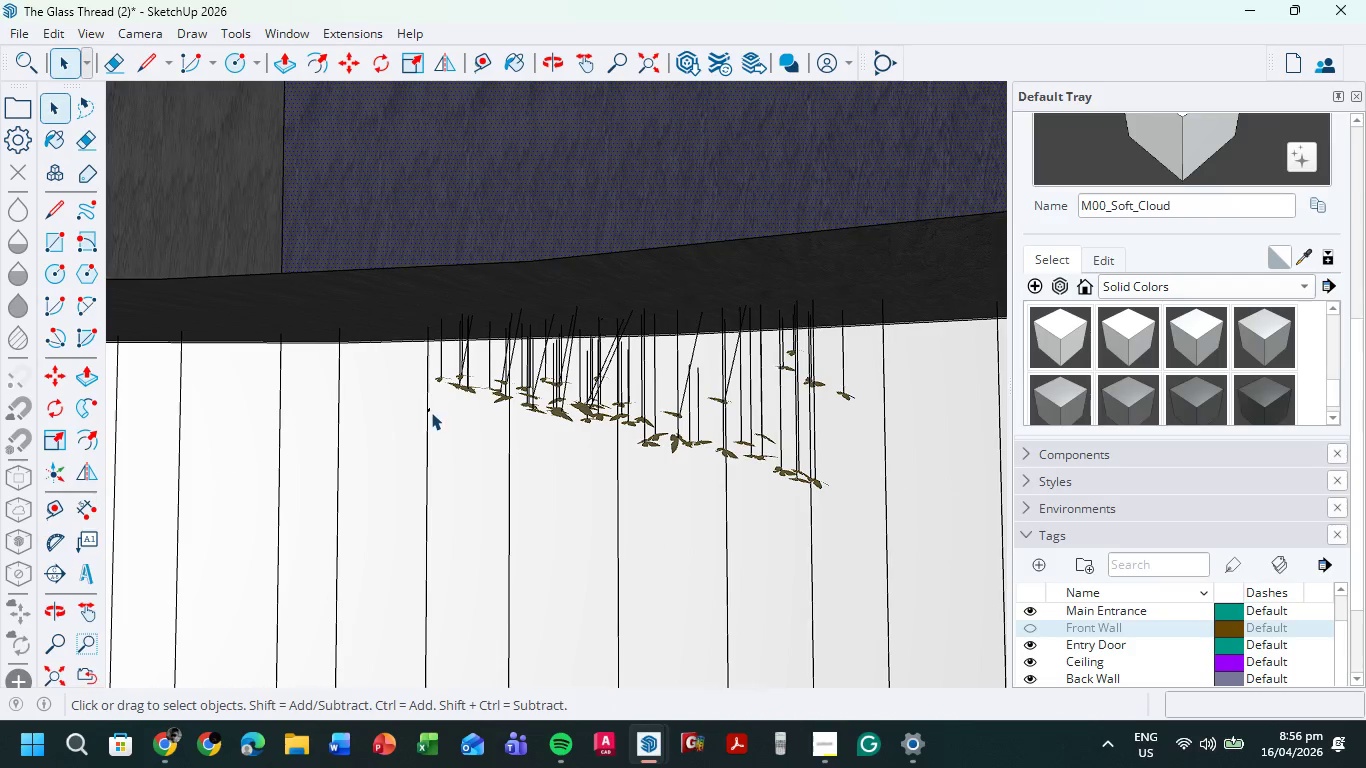 
scroll: coordinate [638, 422], scroll_direction: down, amount: 10.0
 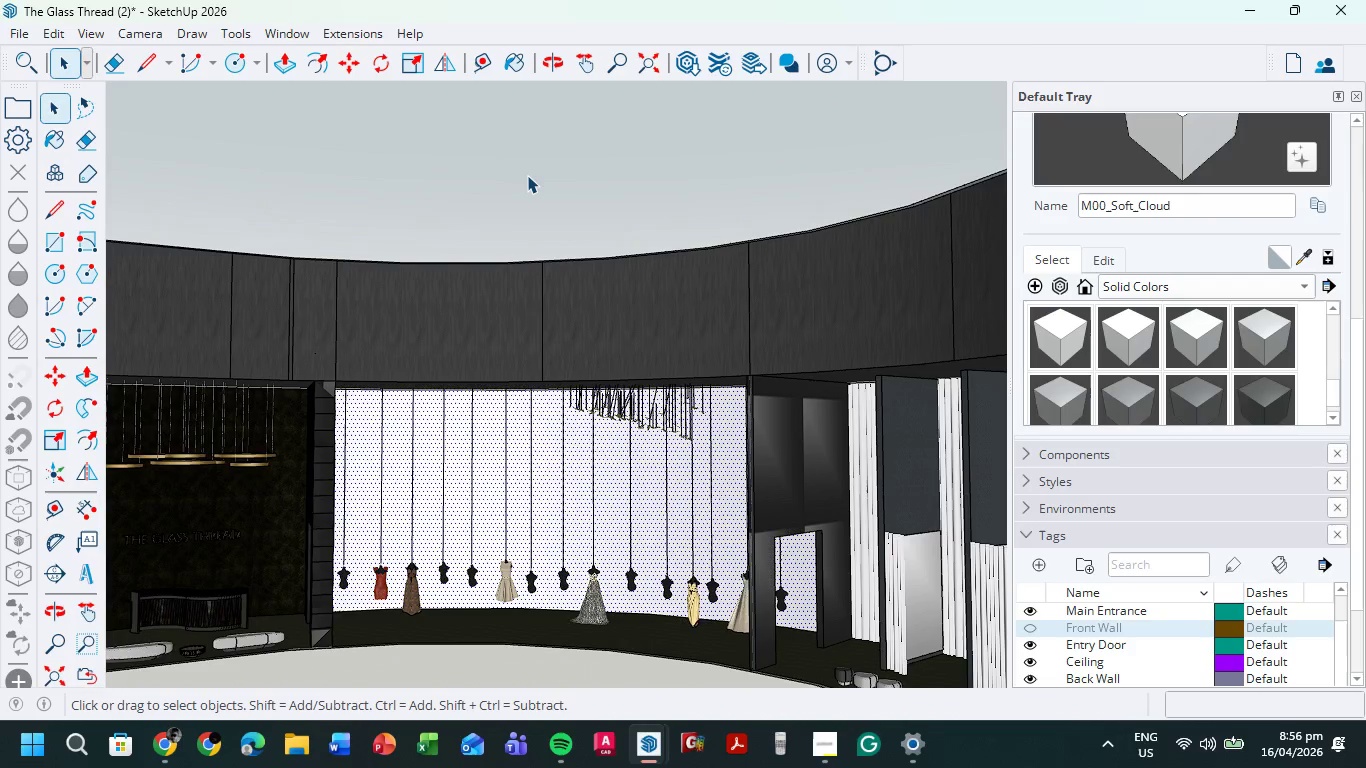 
double_click([527, 175])
 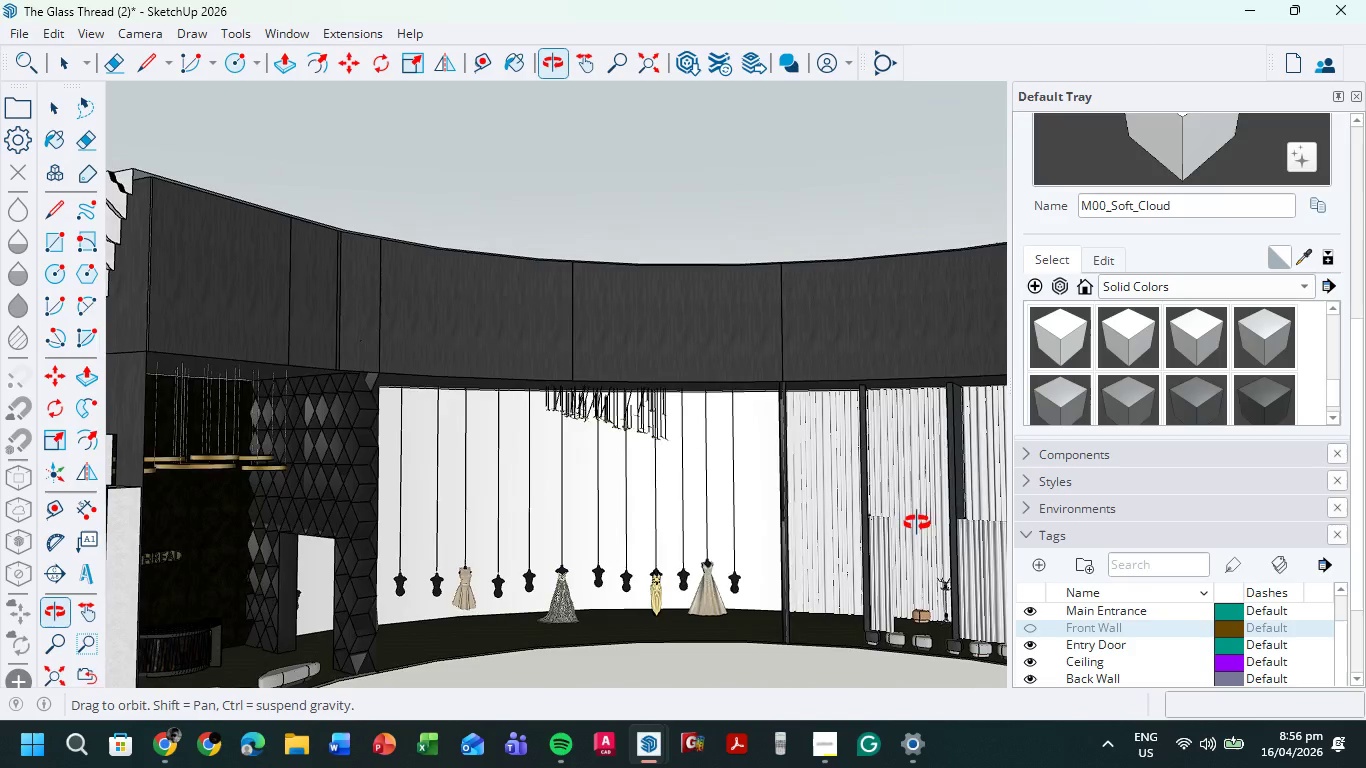 
scroll: coordinate [553, 560], scroll_direction: up, amount: 10.0
 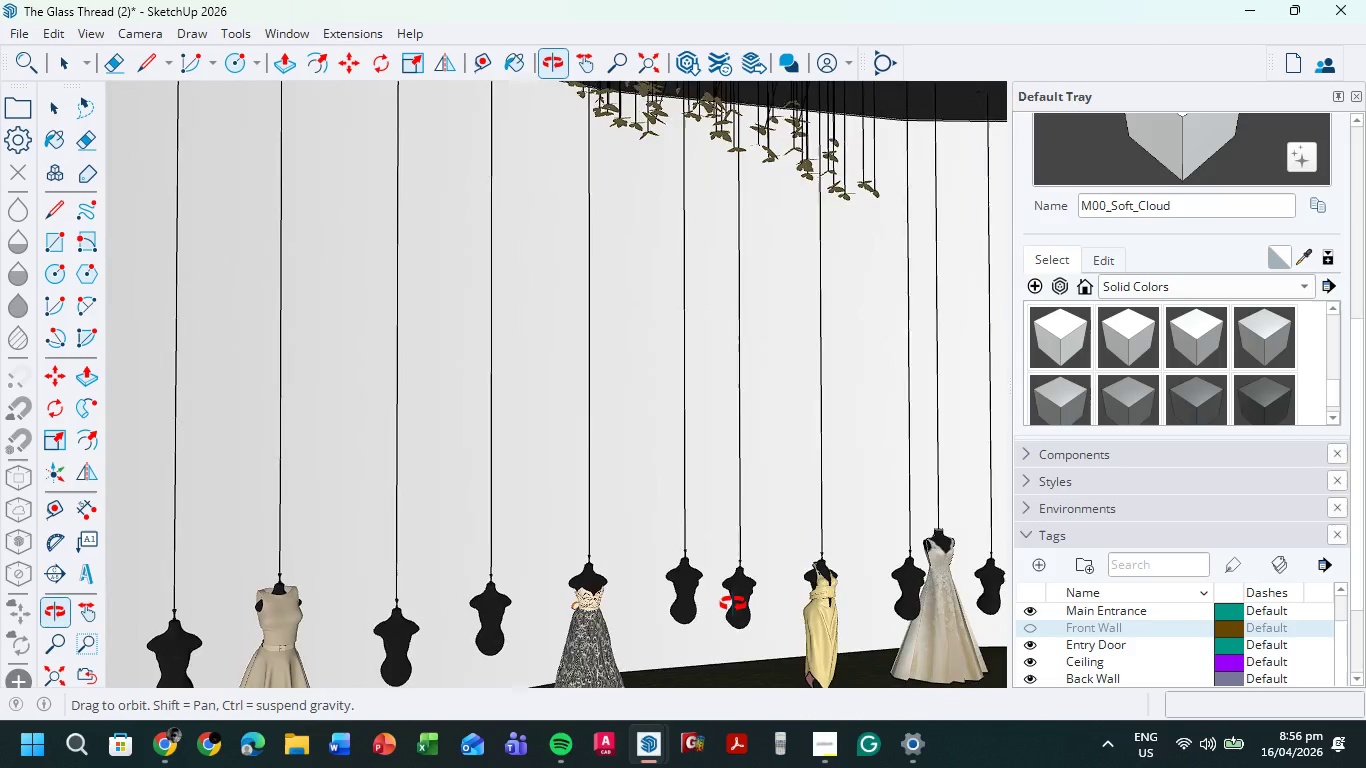 
scroll: coordinate [735, 566], scroll_direction: down, amount: 4.0
 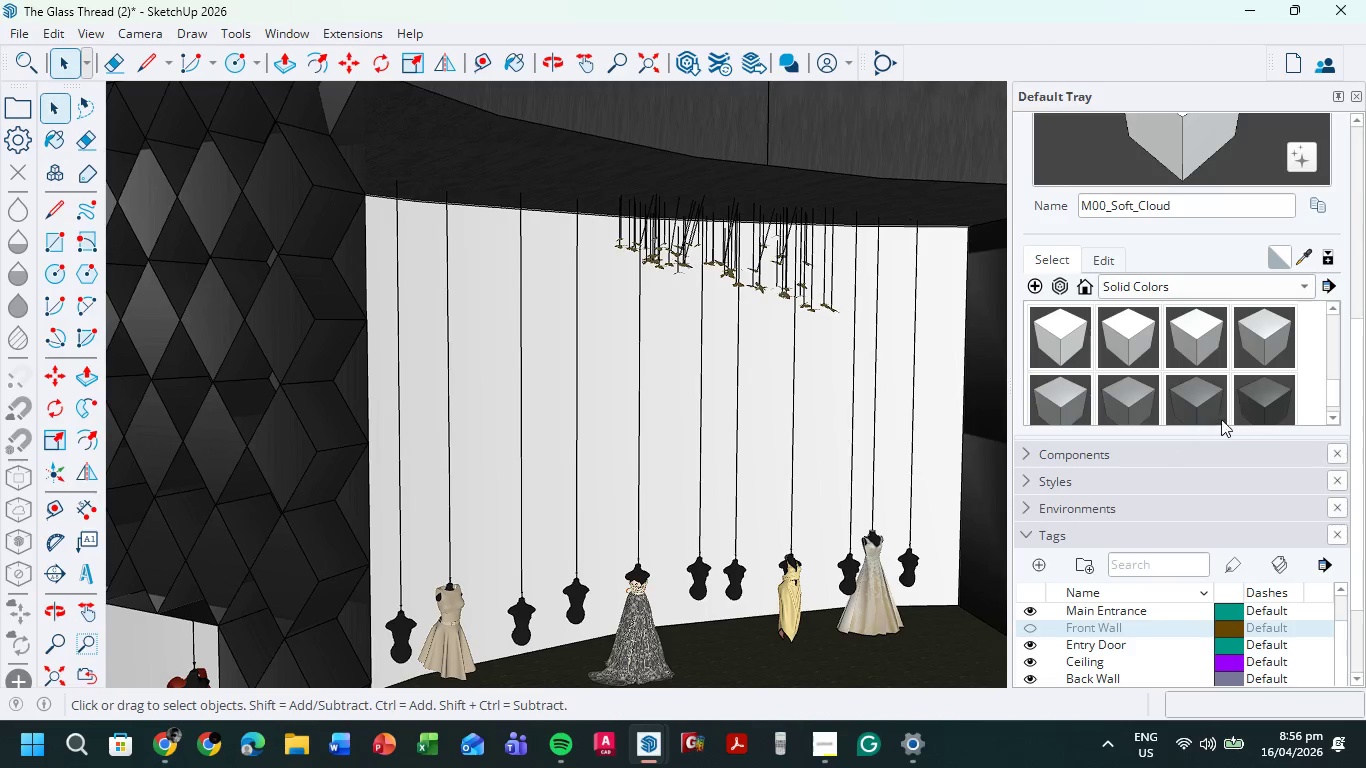 
left_click([1190, 403])
 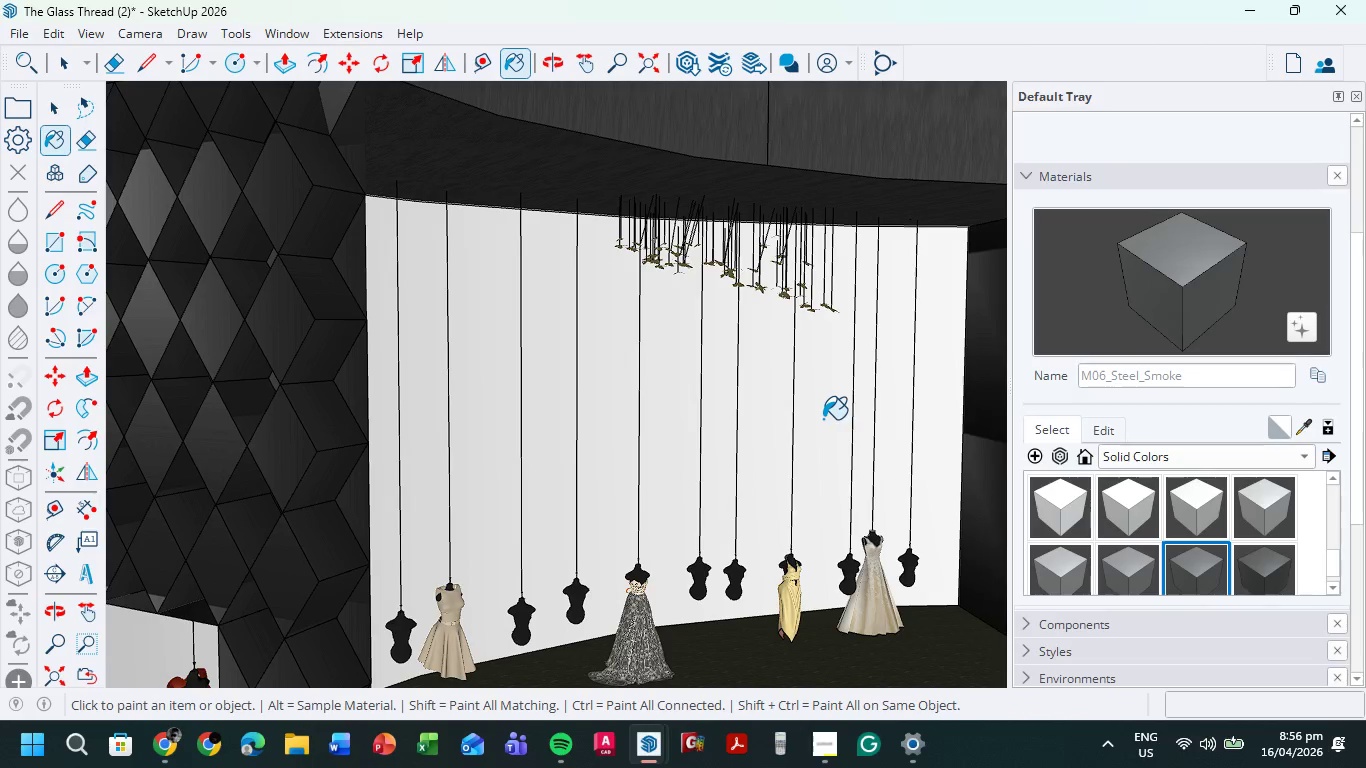 
left_click([827, 417])
 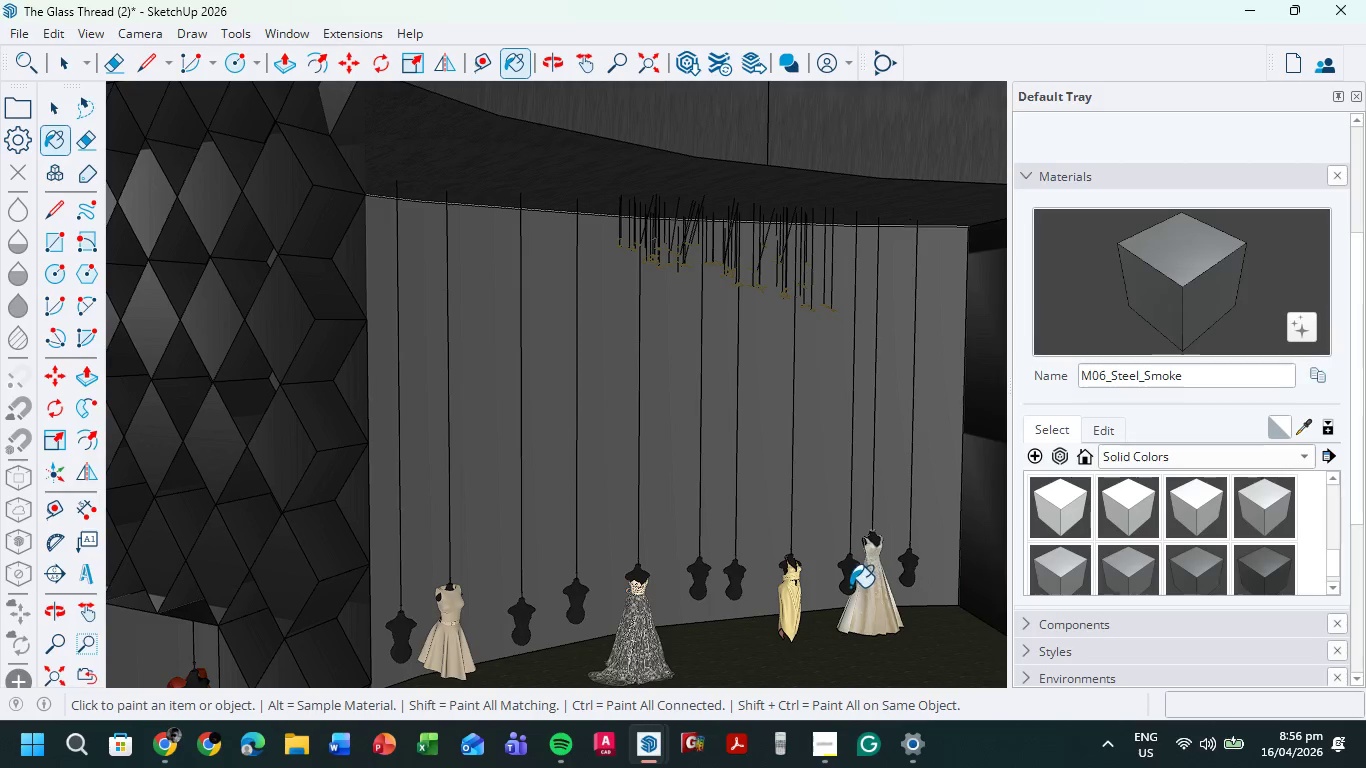 
scroll: coordinate [800, 564], scroll_direction: down, amount: 16.0
 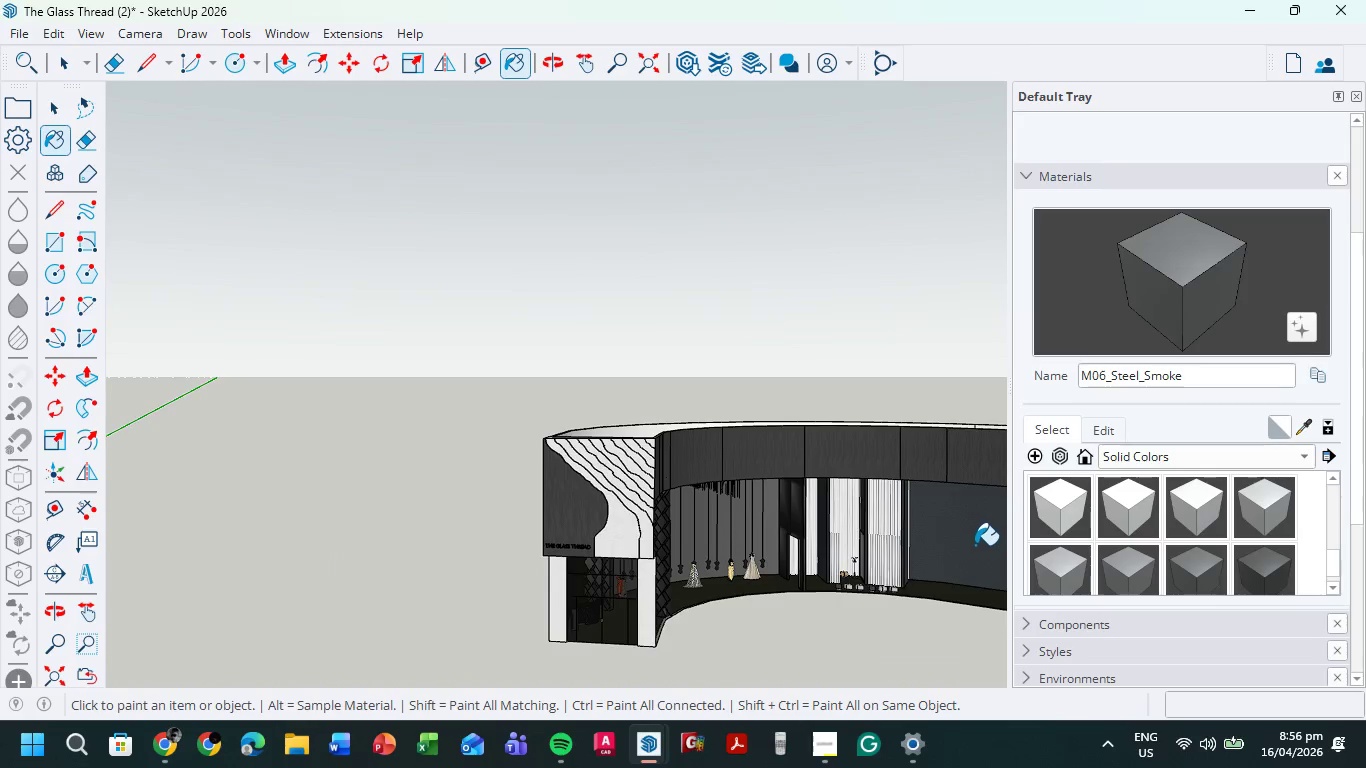 
left_click([937, 524])
 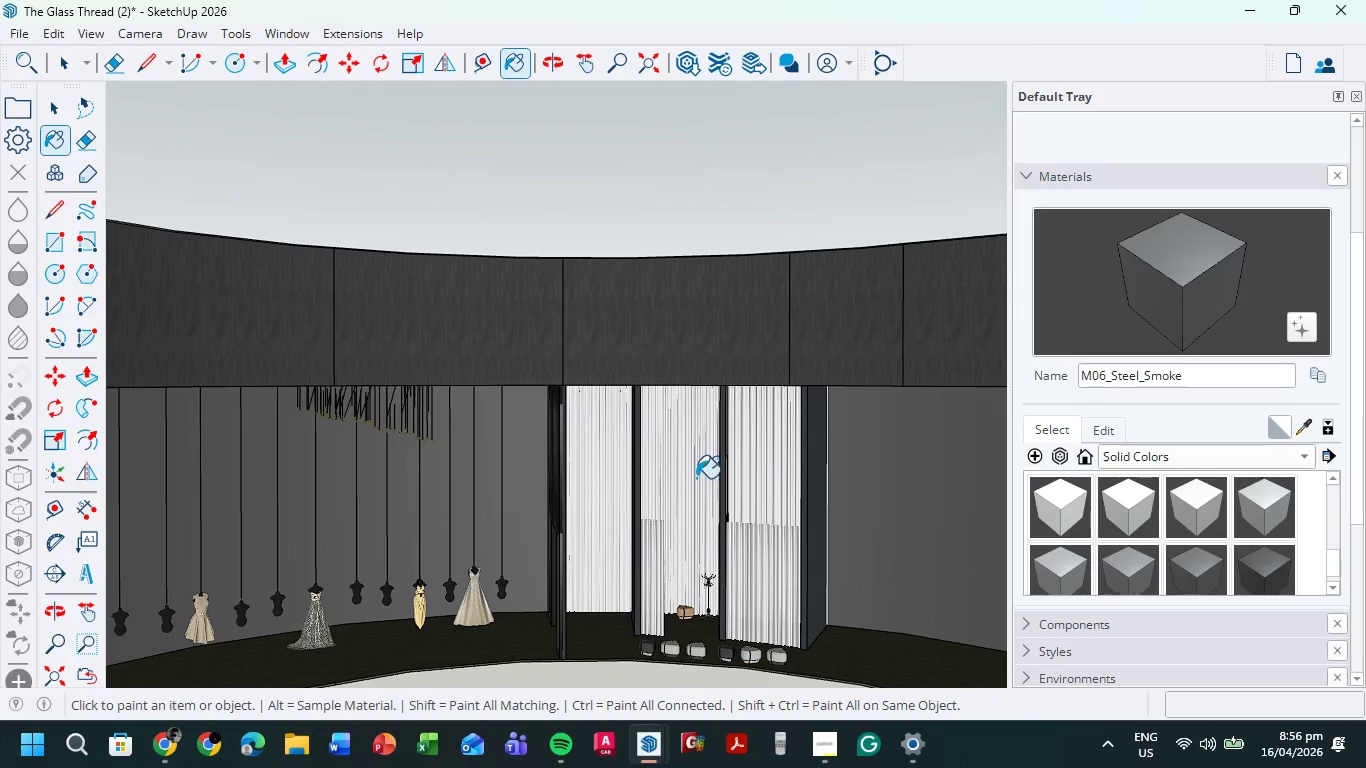 
scroll: coordinate [970, 539], scroll_direction: up, amount: 9.0
 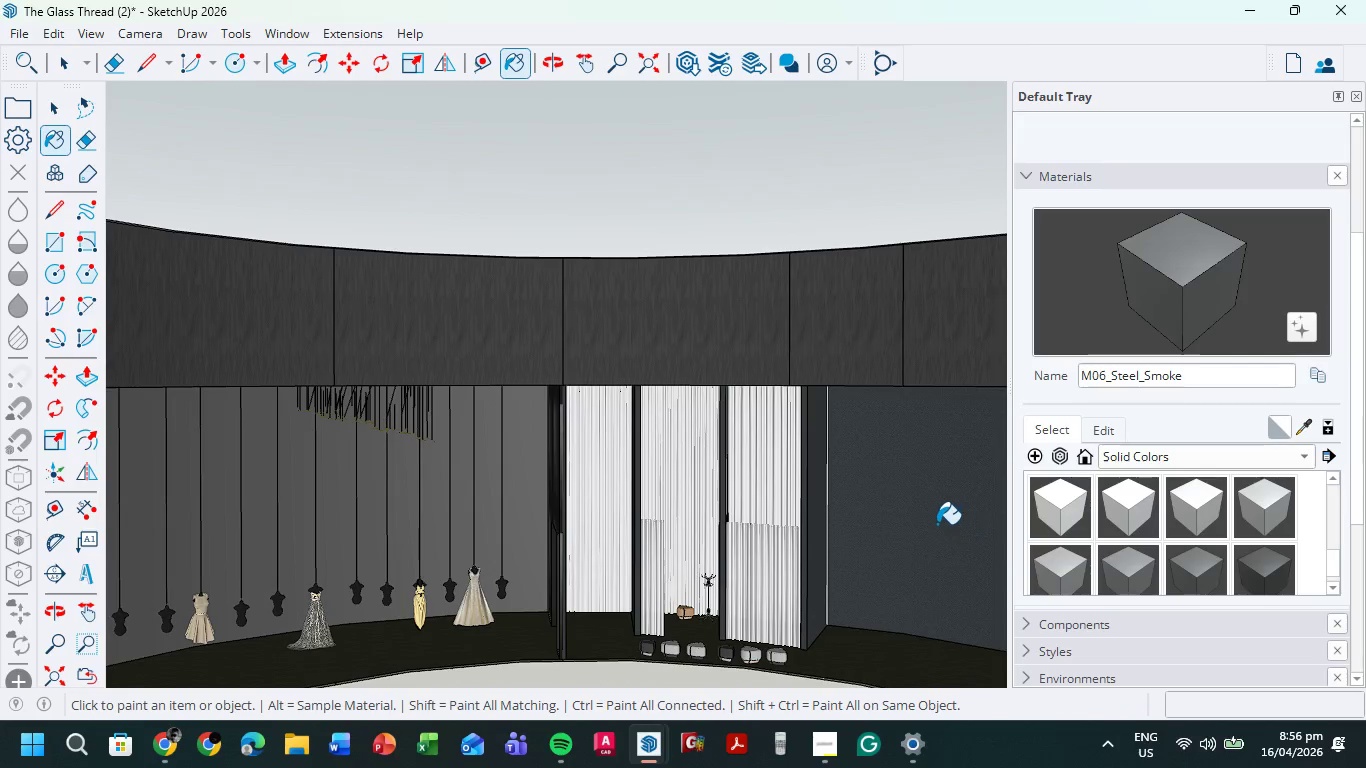 
scroll: coordinate [688, 478], scroll_direction: down, amount: 5.0
 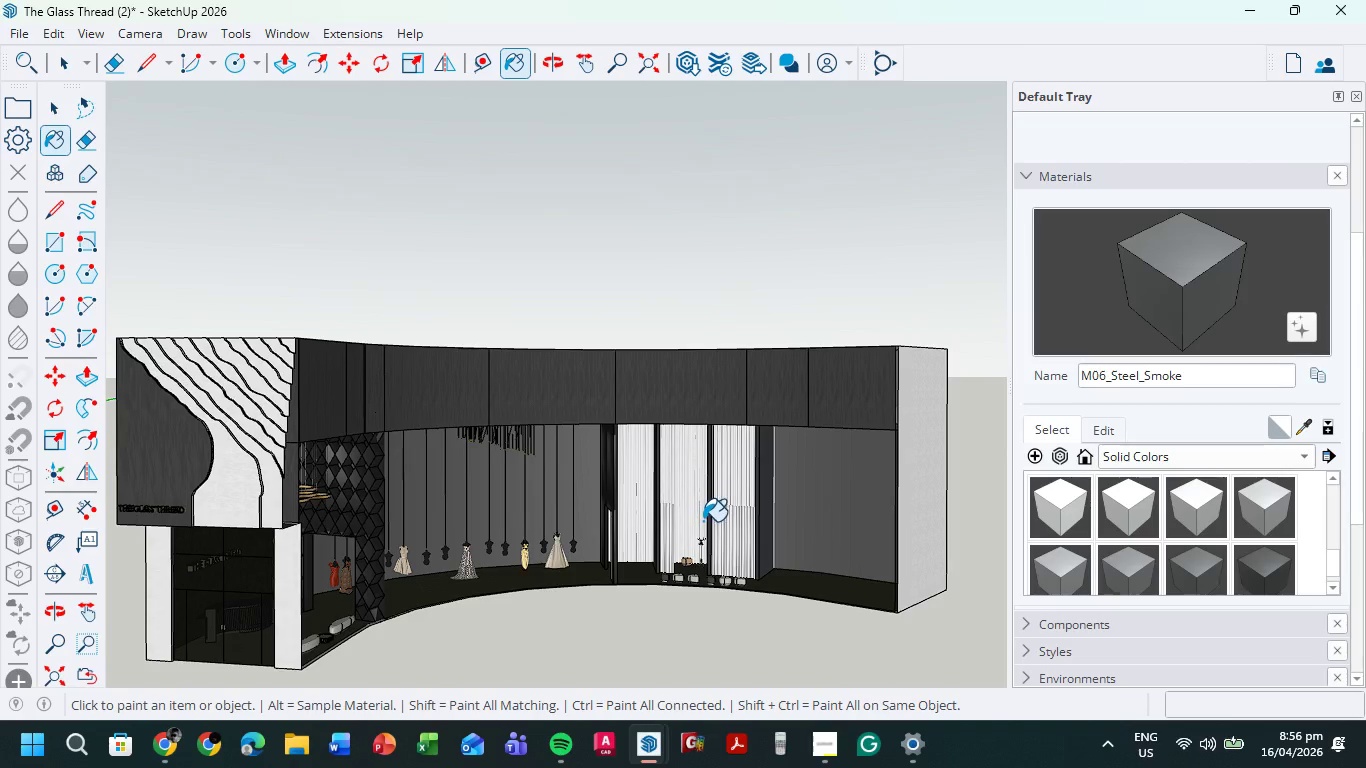 
scroll: coordinate [691, 556], scroll_direction: up, amount: 12.0
 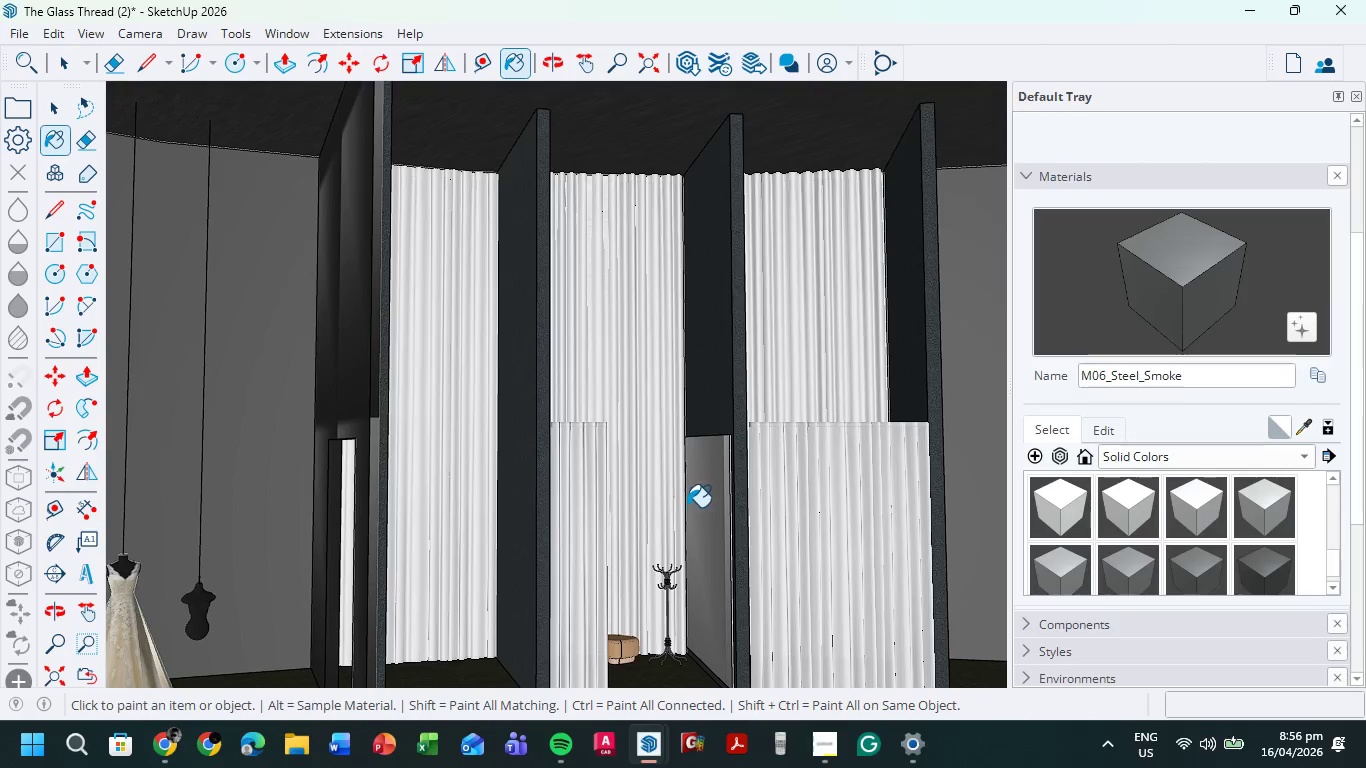 
scroll: coordinate [711, 518], scroll_direction: down, amount: 10.0
 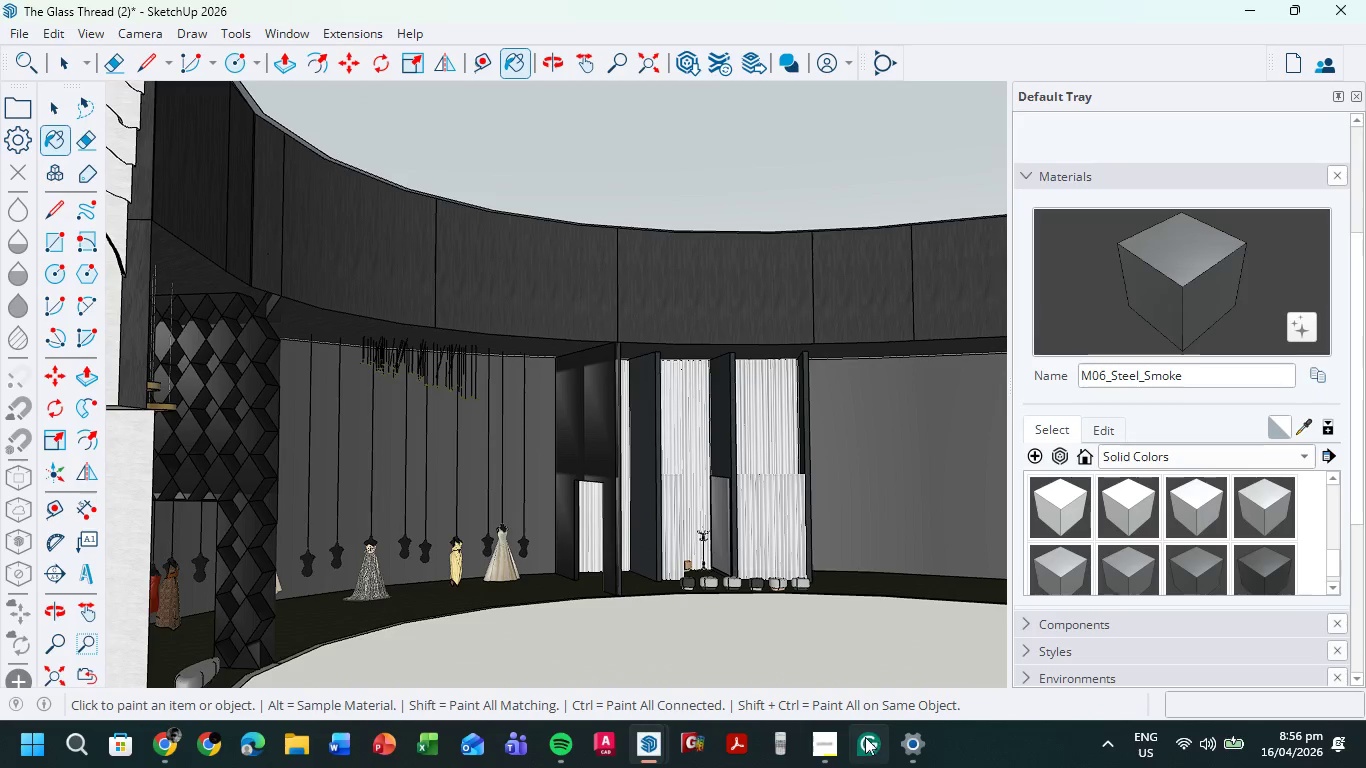 
left_click([830, 753])